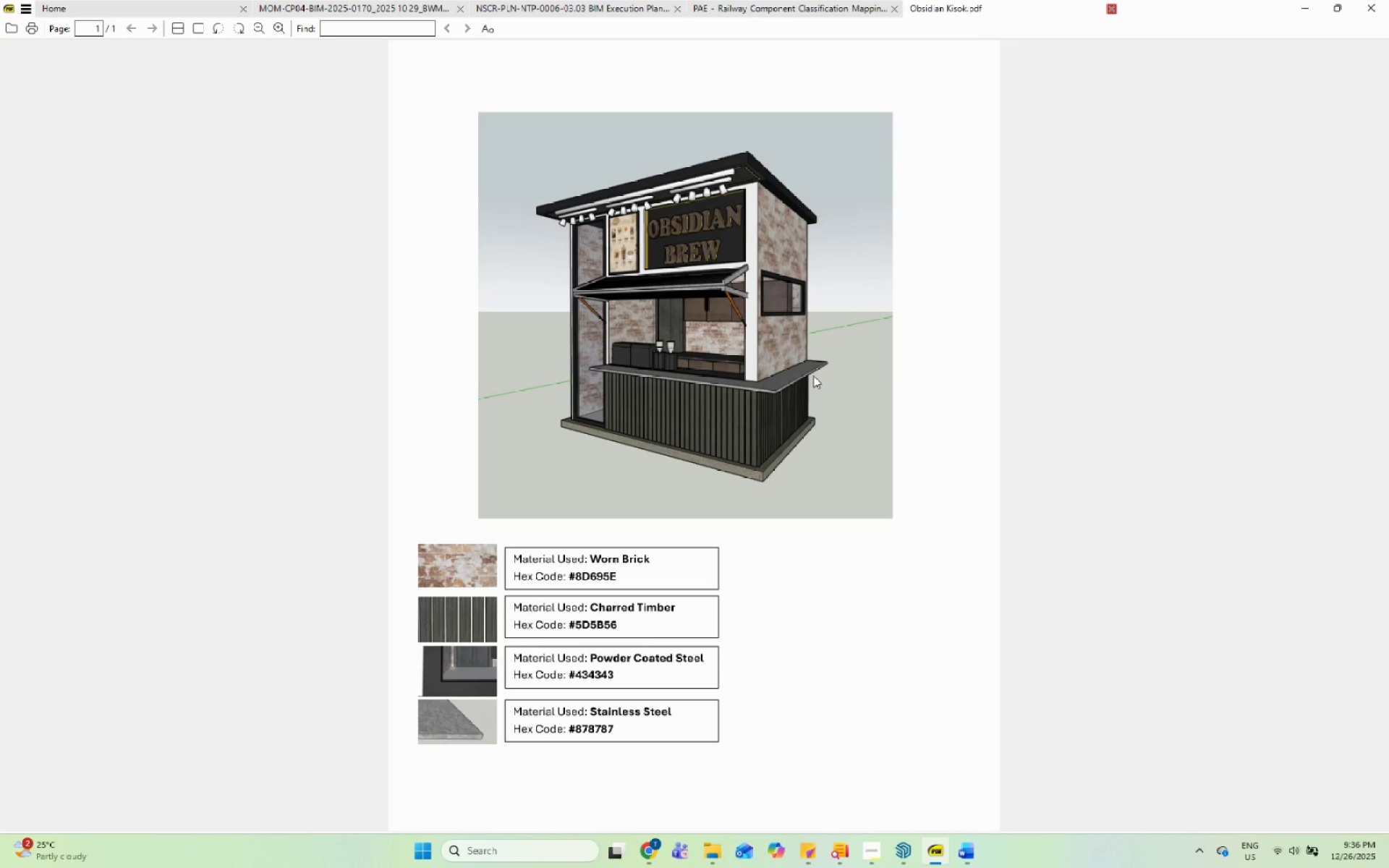 
left_click([813, 375])
 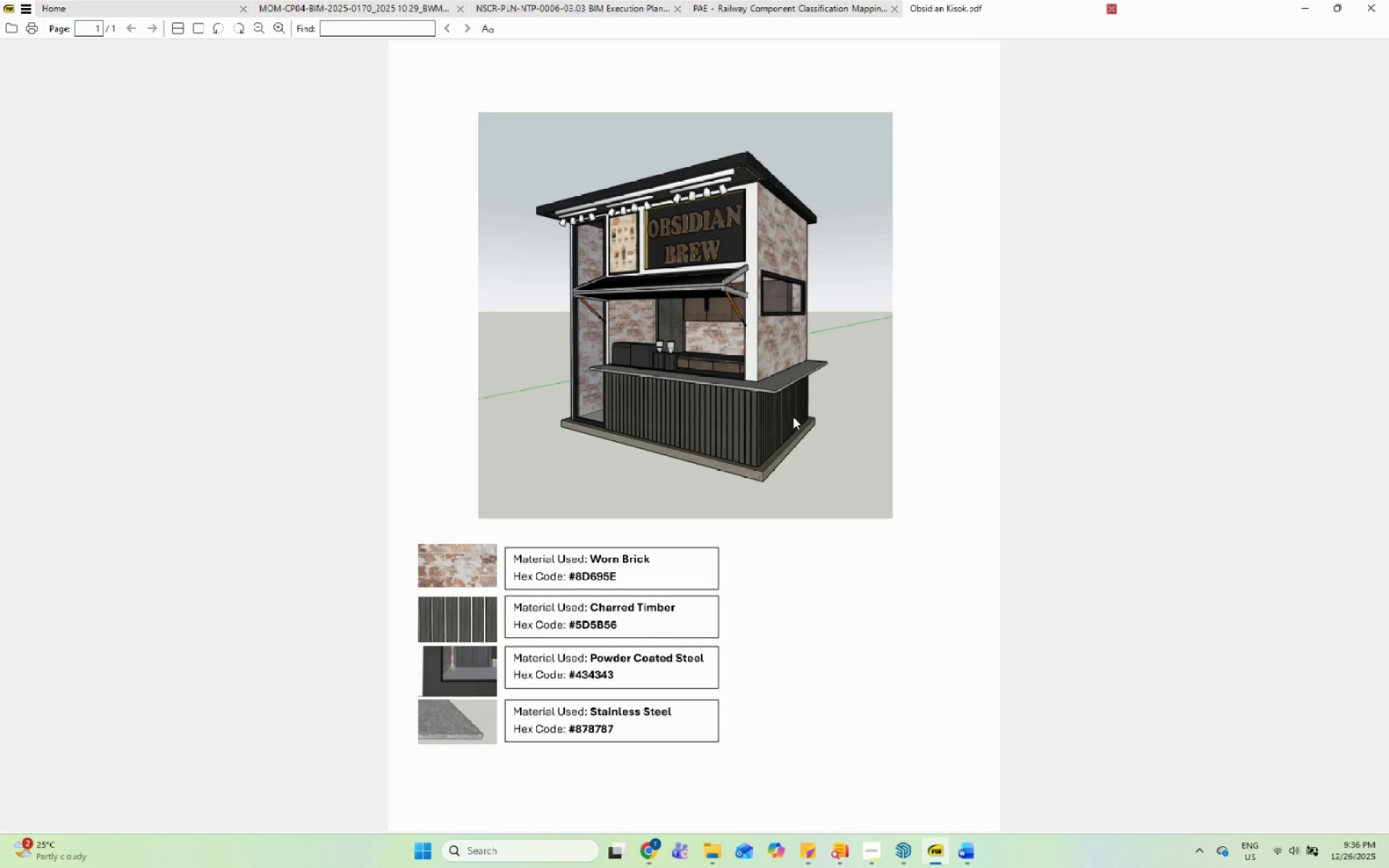 
scroll: coordinate [773, 465], scroll_direction: down, amount: 5.0
 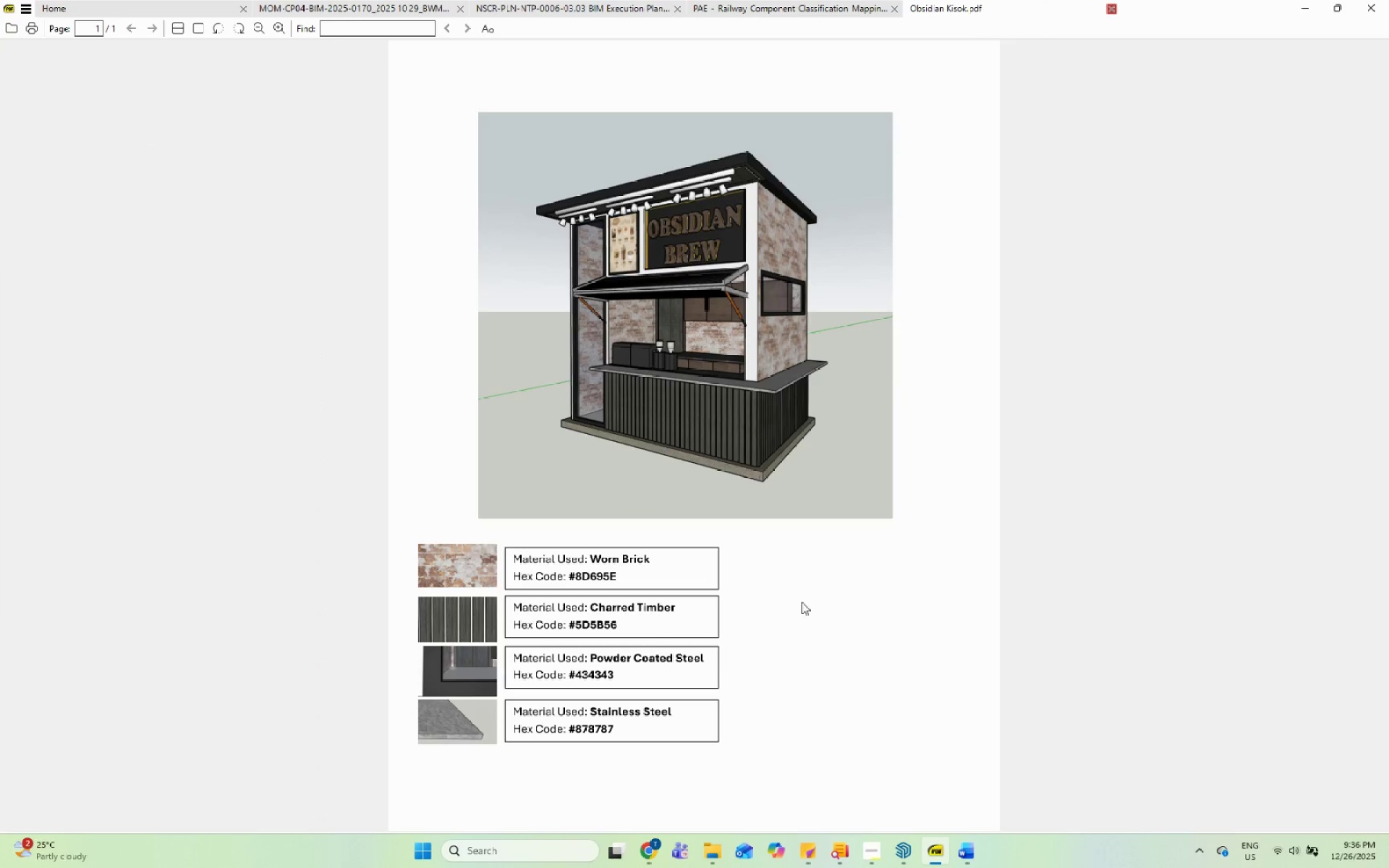 
key(Control+S)
 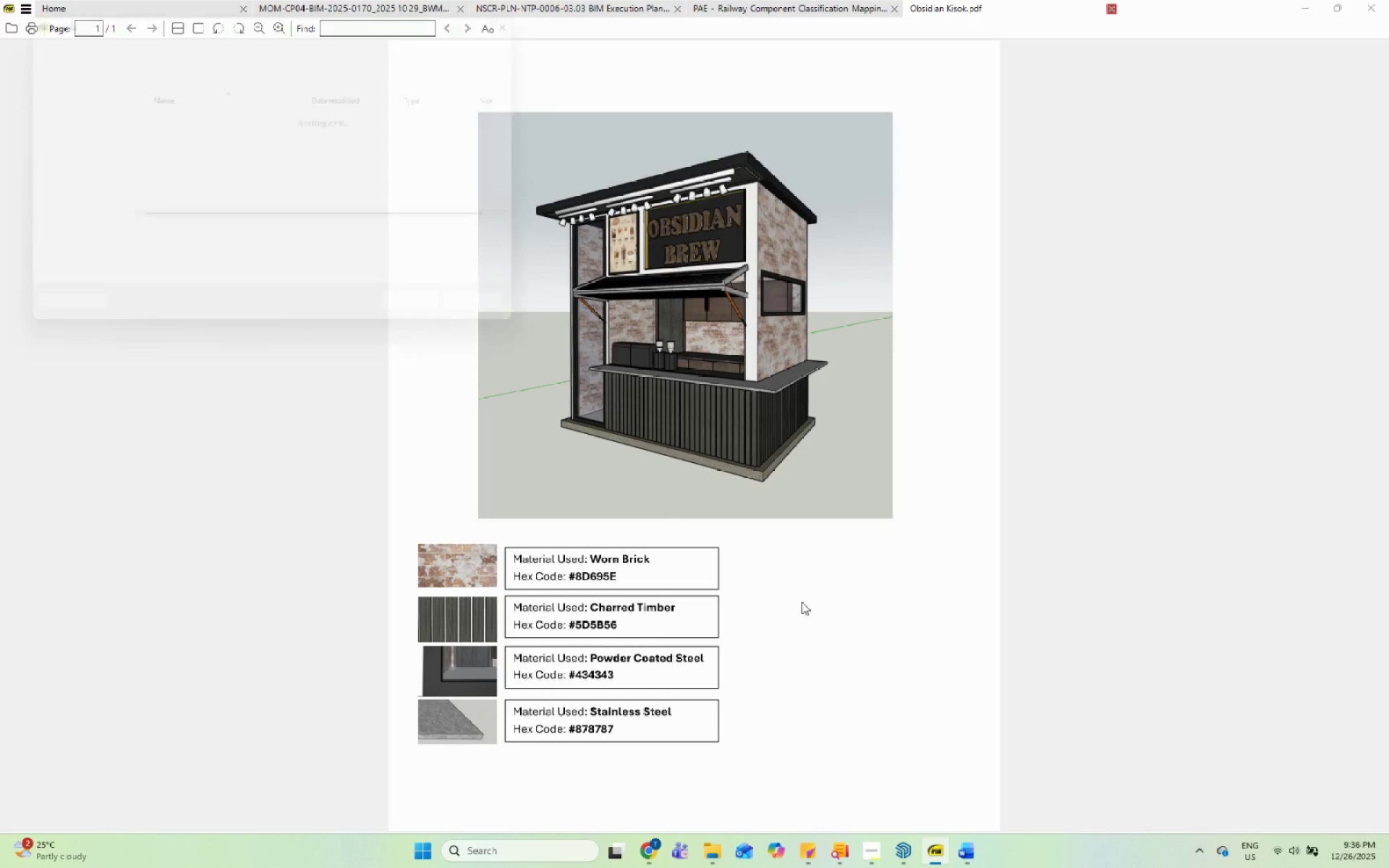 
scroll: coordinate [802, 602], scroll_direction: up, amount: 3.0
 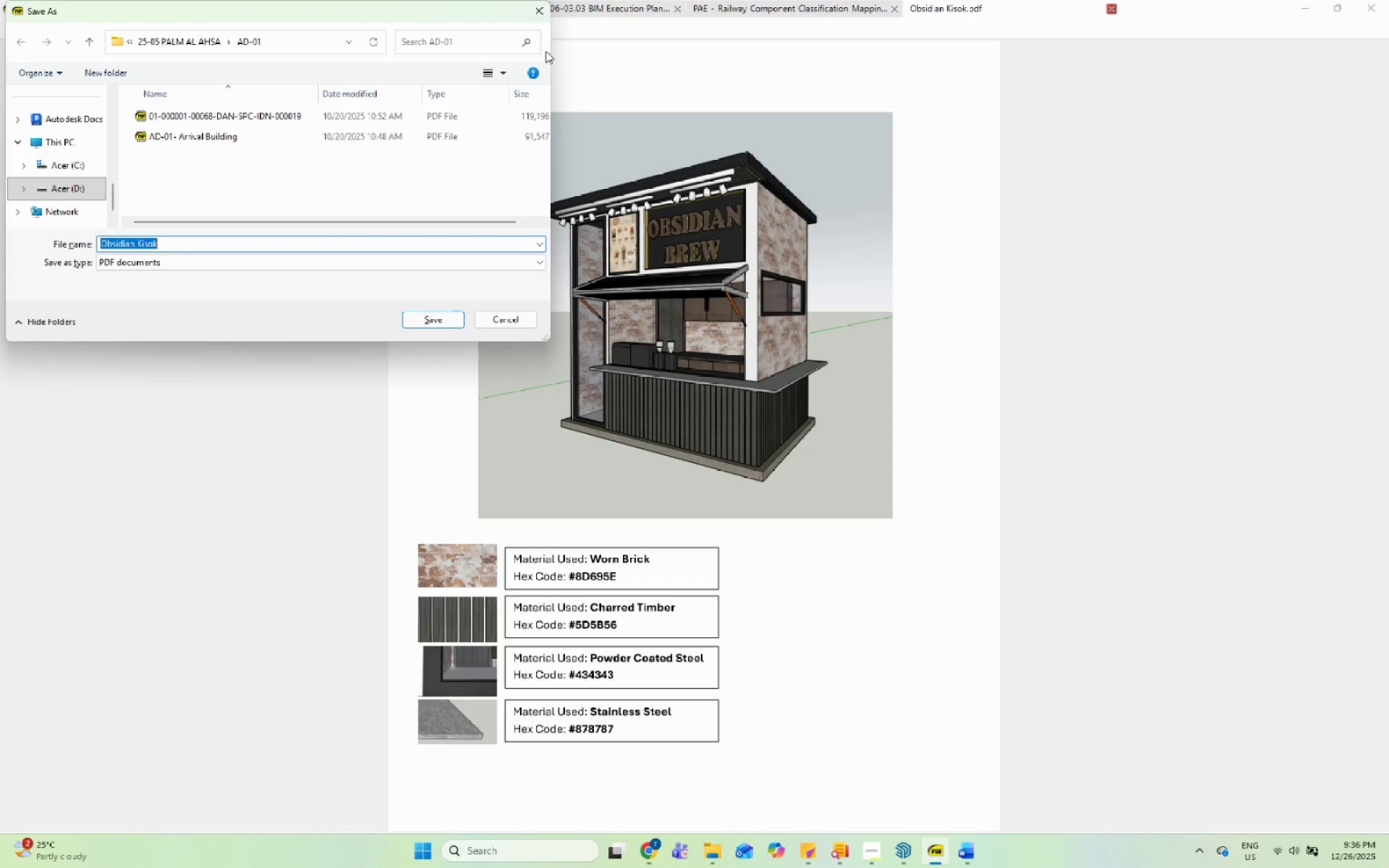 
left_click([538, 9])
 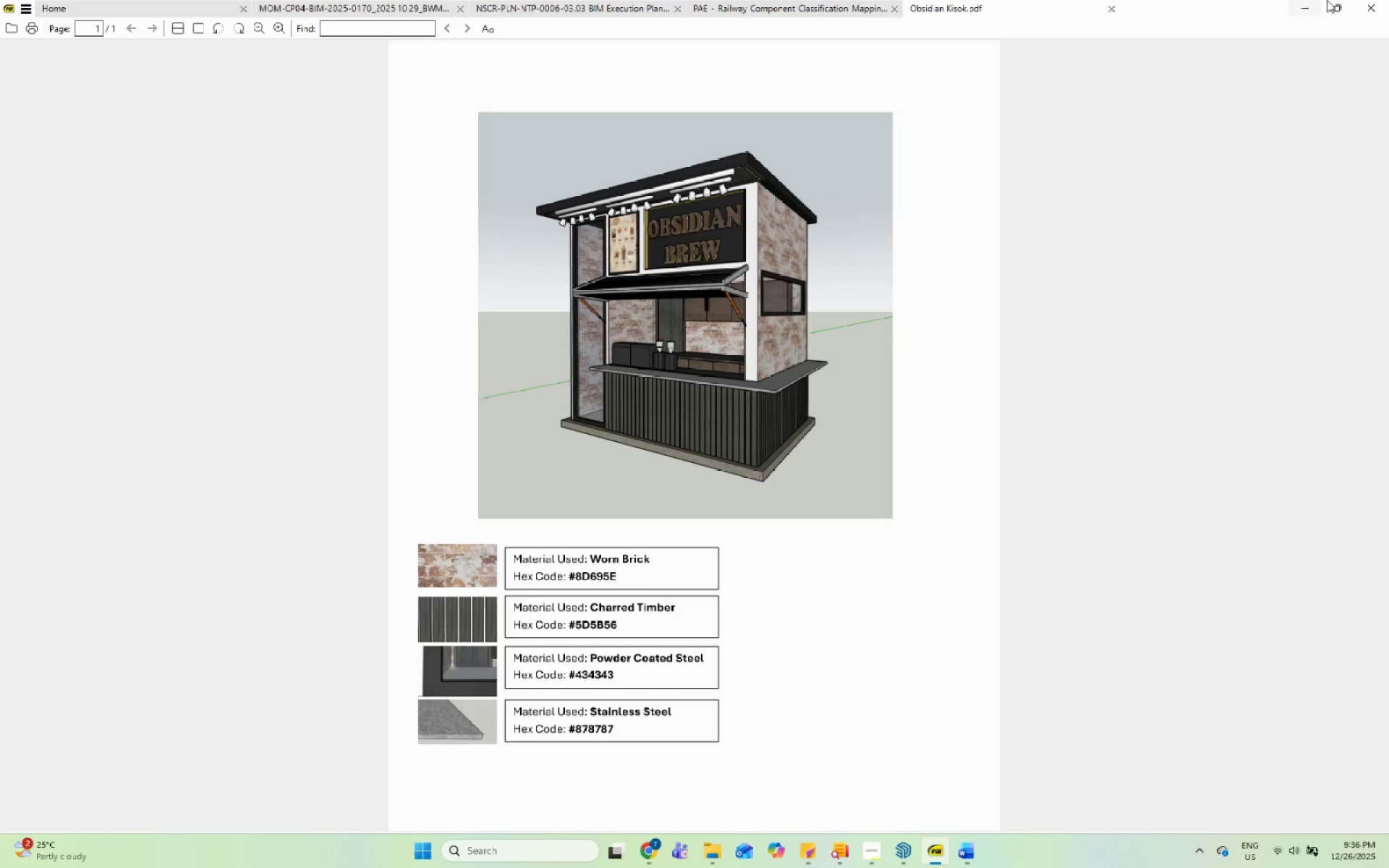 
left_click([1364, 0])
 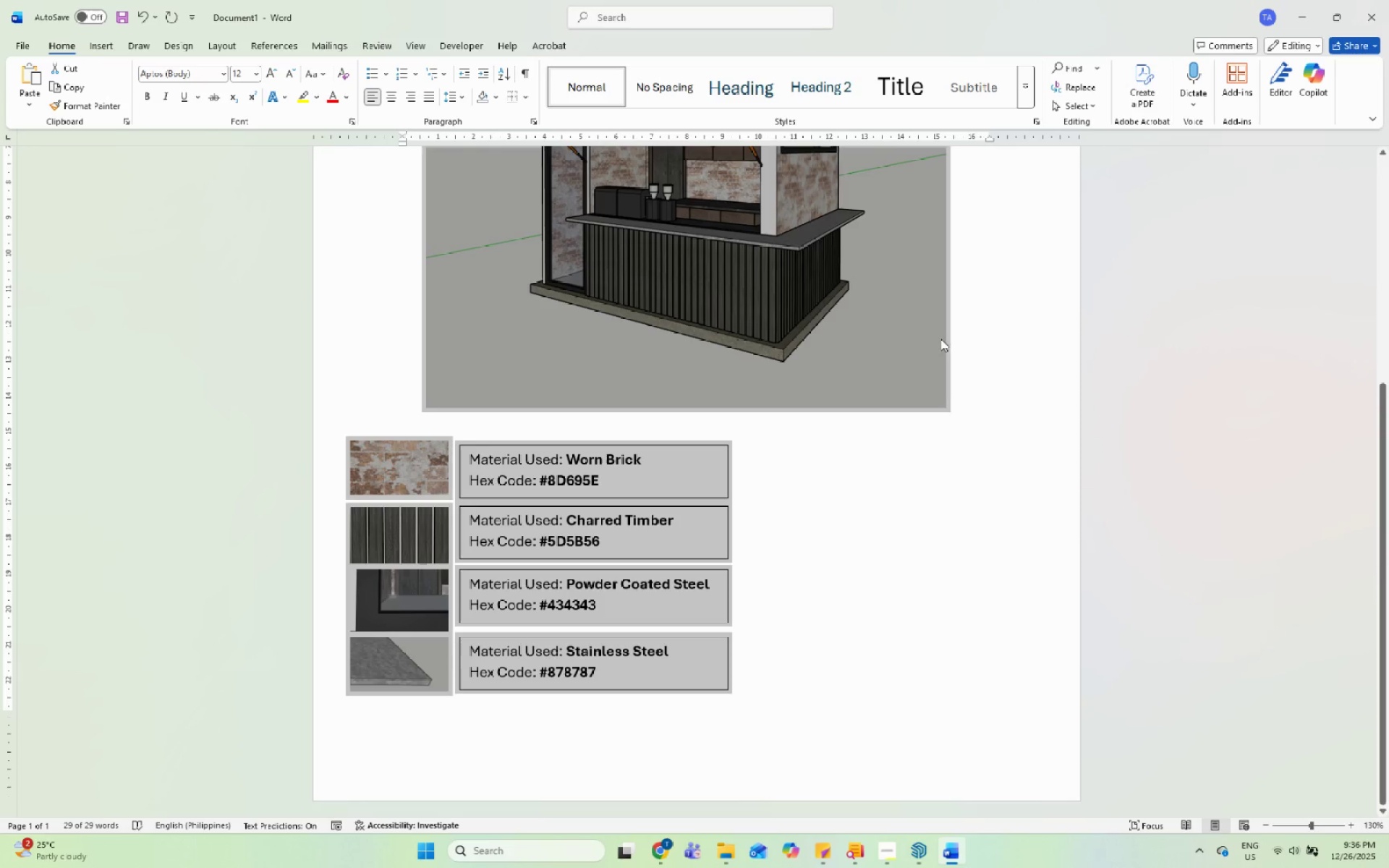 
left_click([1036, 481])
 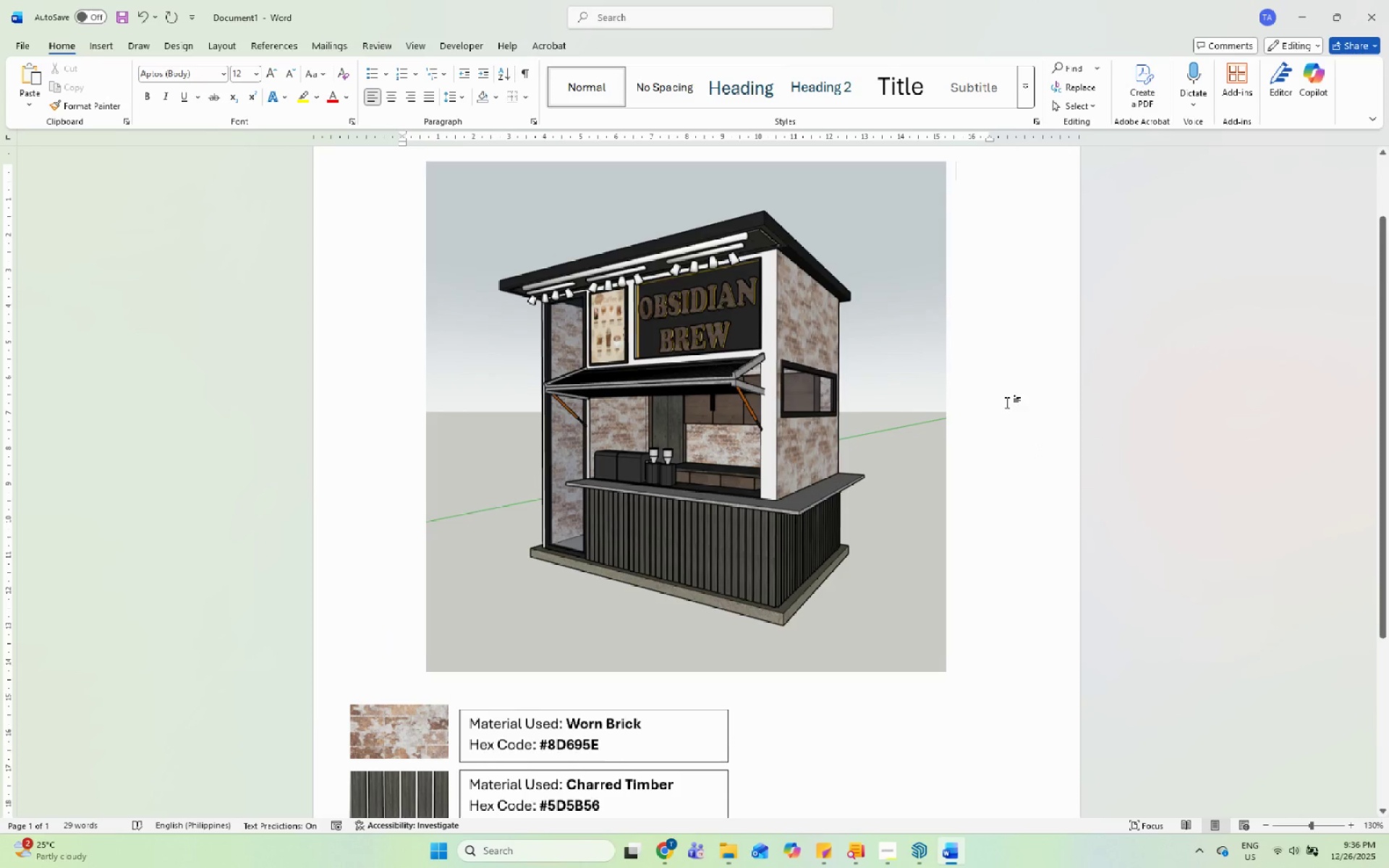 
left_click([996, 446])
 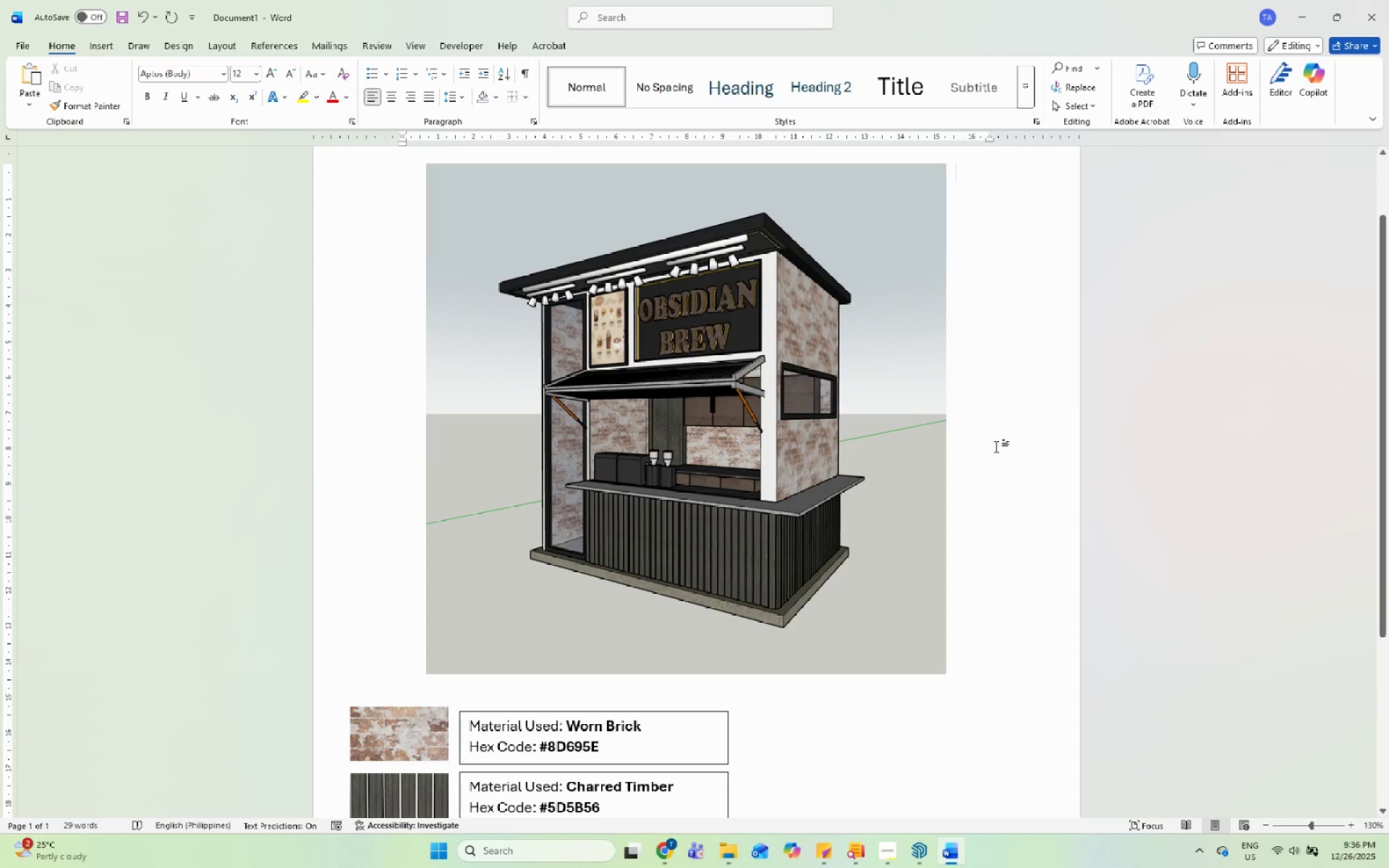 
key(Control+S)
 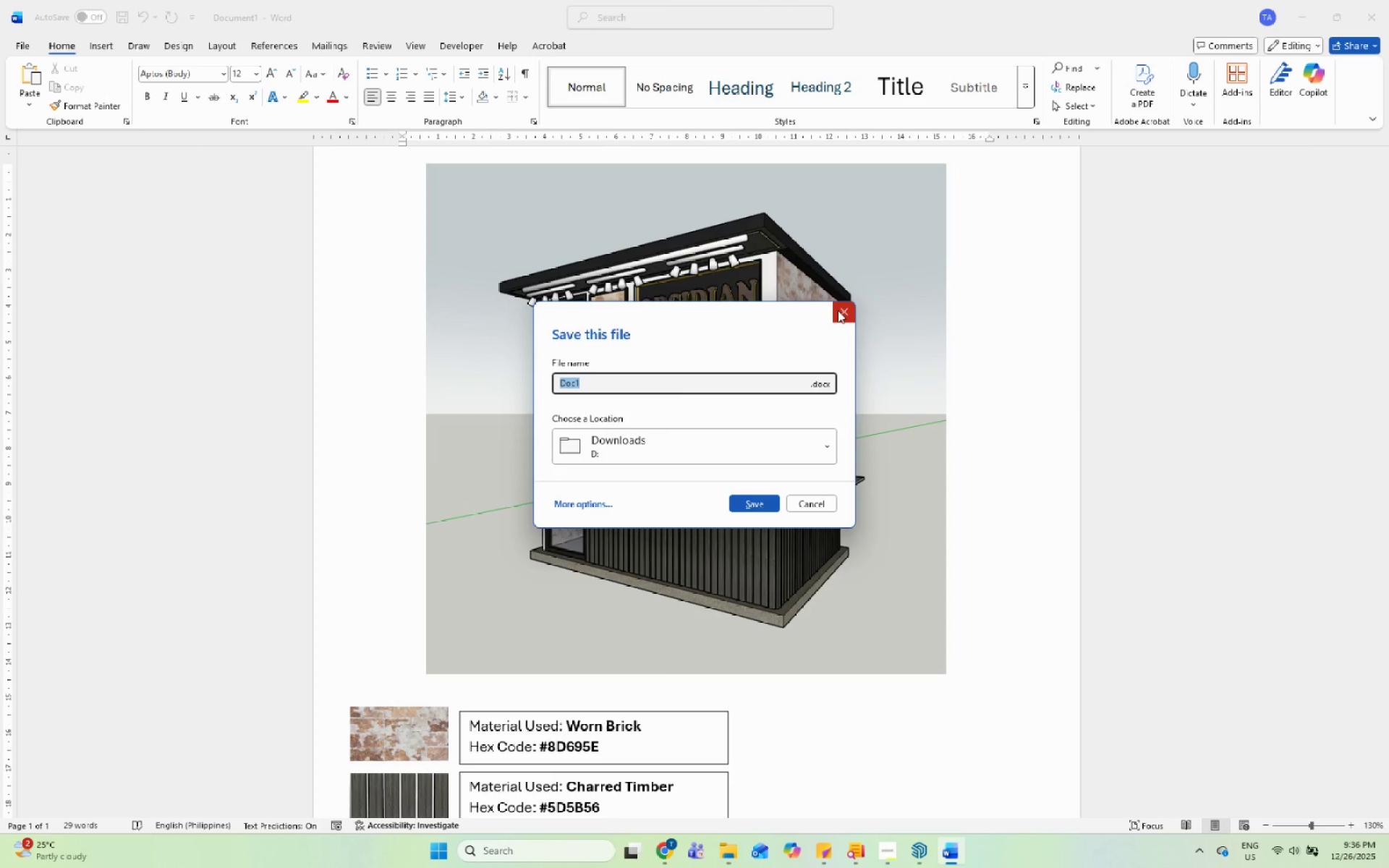 
left_click([740, 440])
 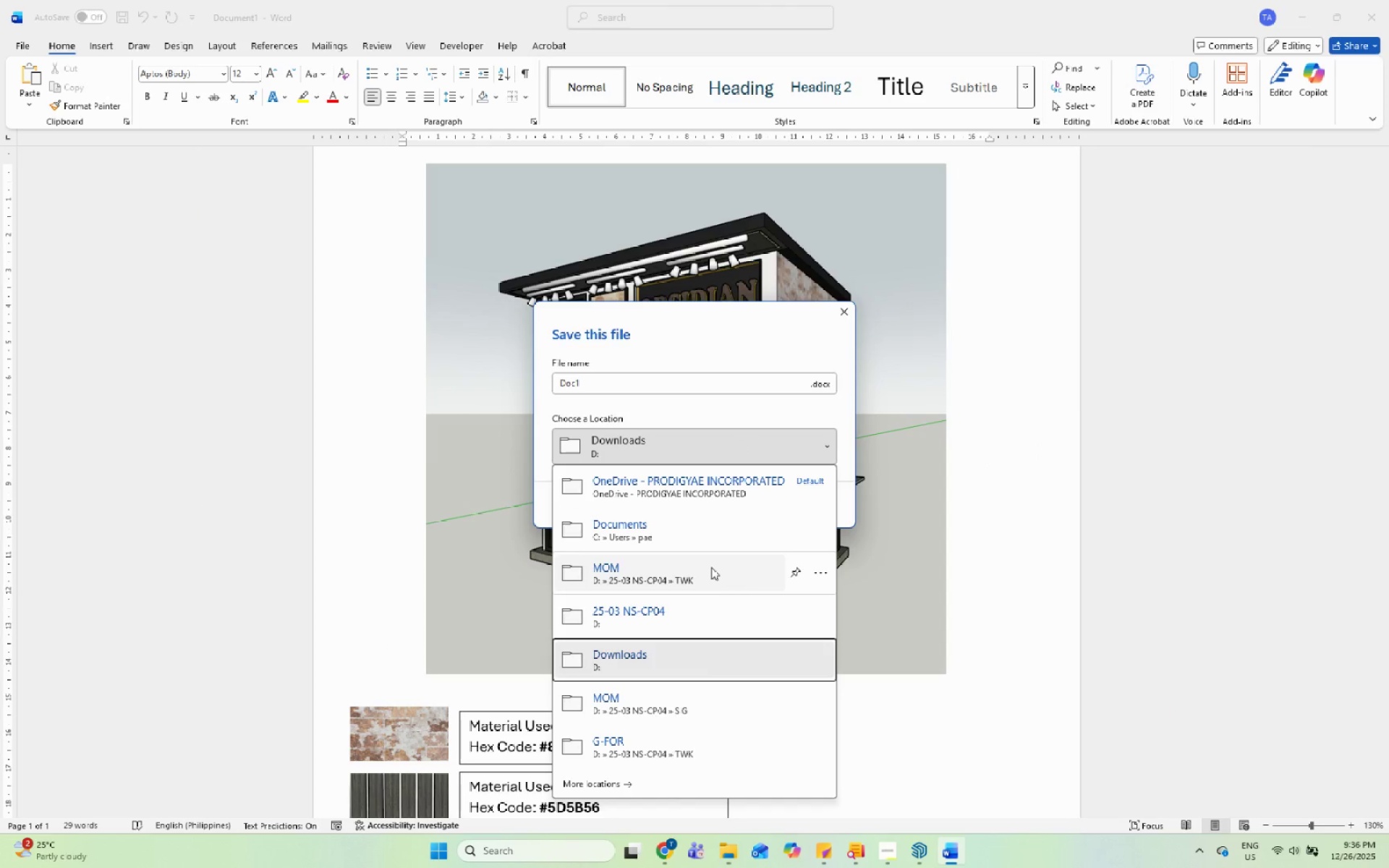 
left_click([694, 670])
 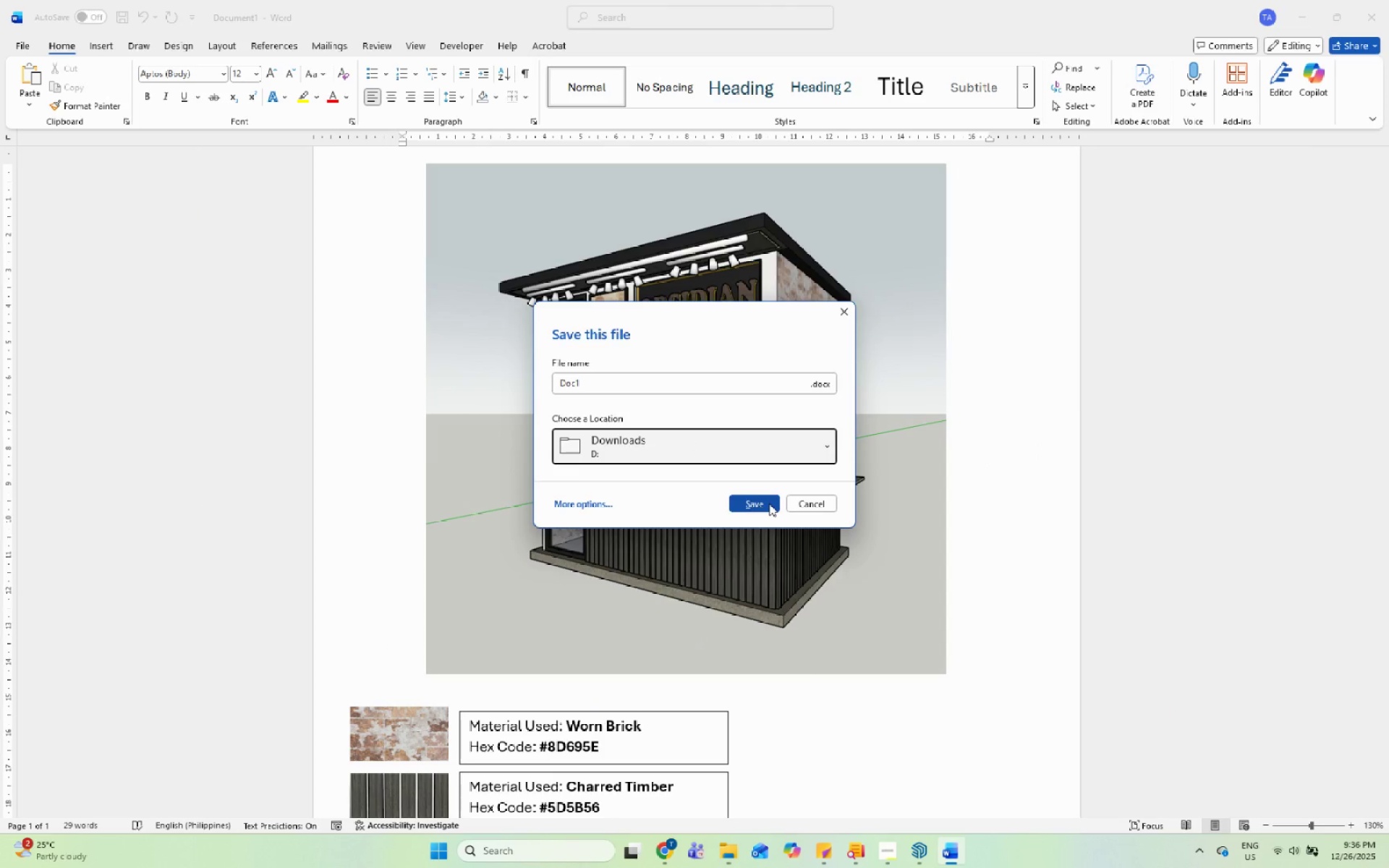 
left_click([769, 503])
 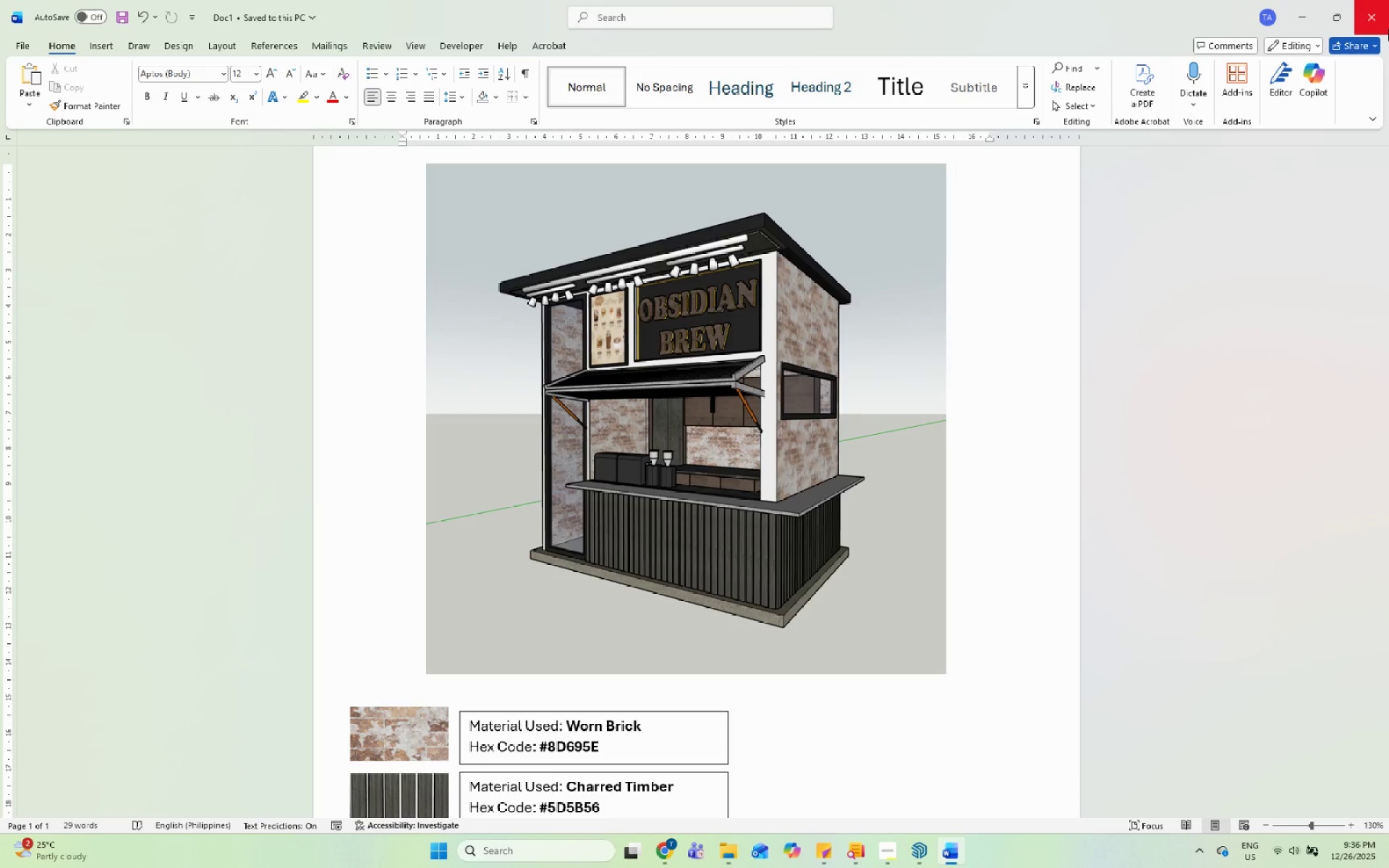 
left_click([1388, 29])
 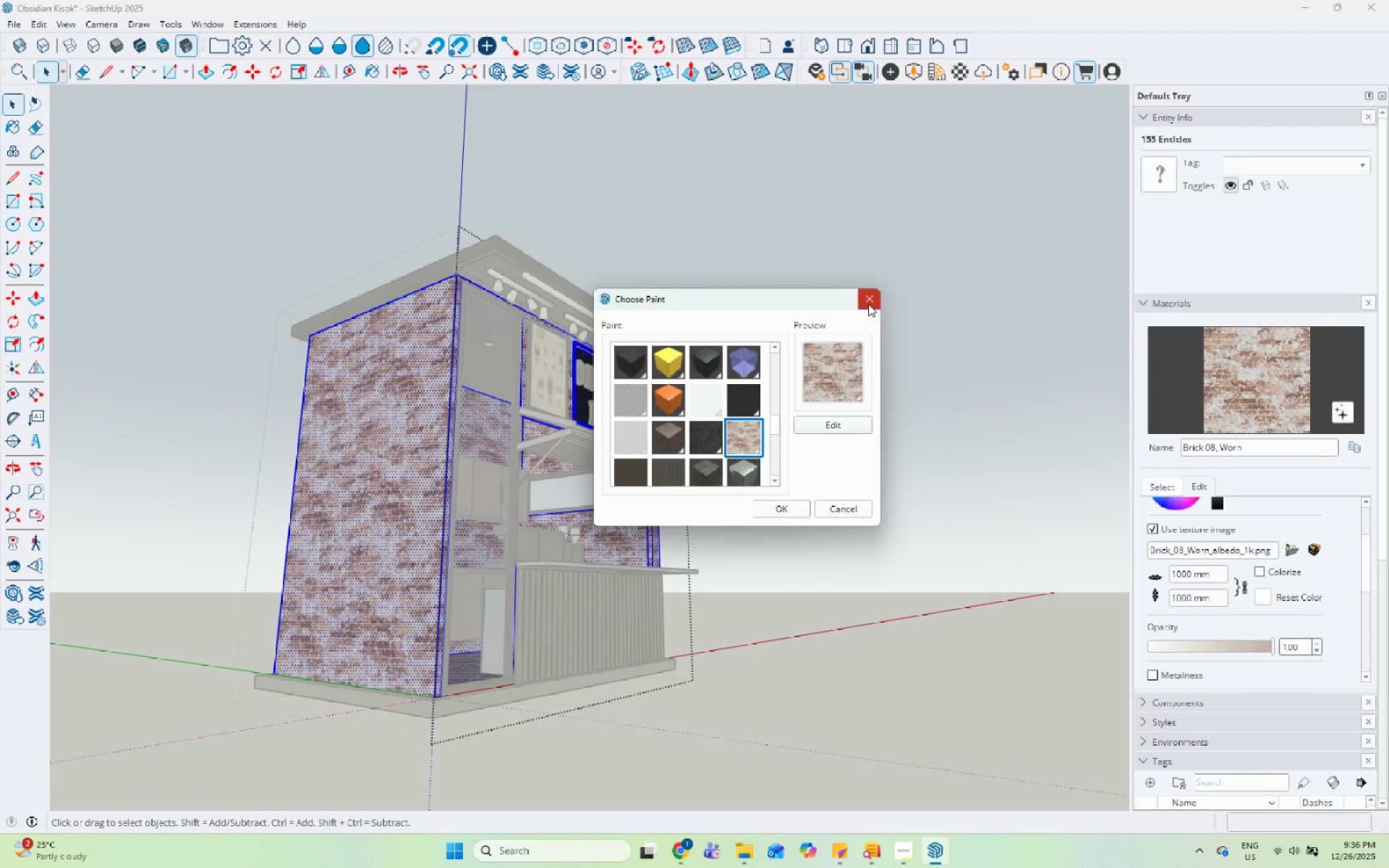 
double_click([735, 392])
 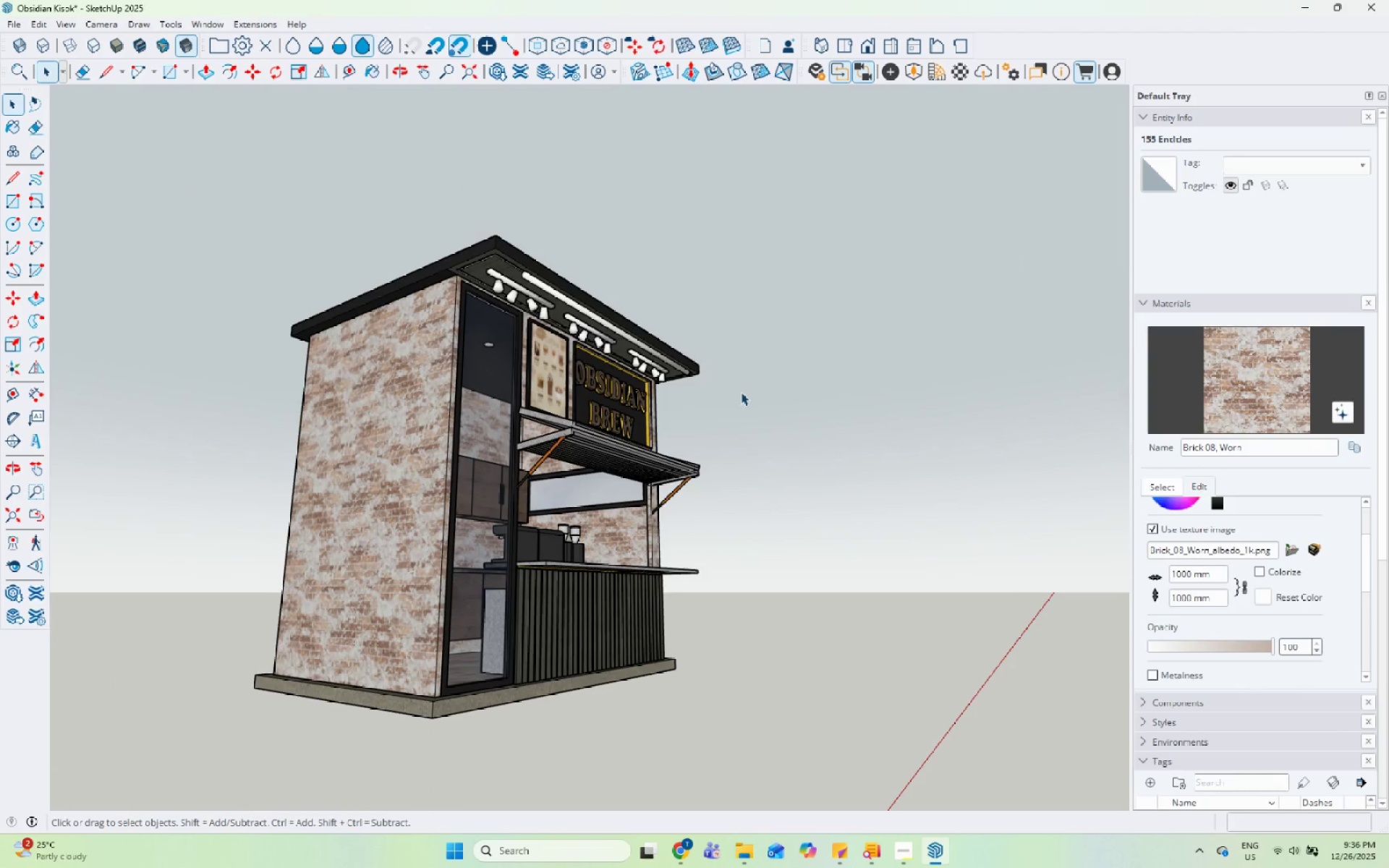 
scroll: coordinate [758, 388], scroll_direction: down, amount: 1.0
 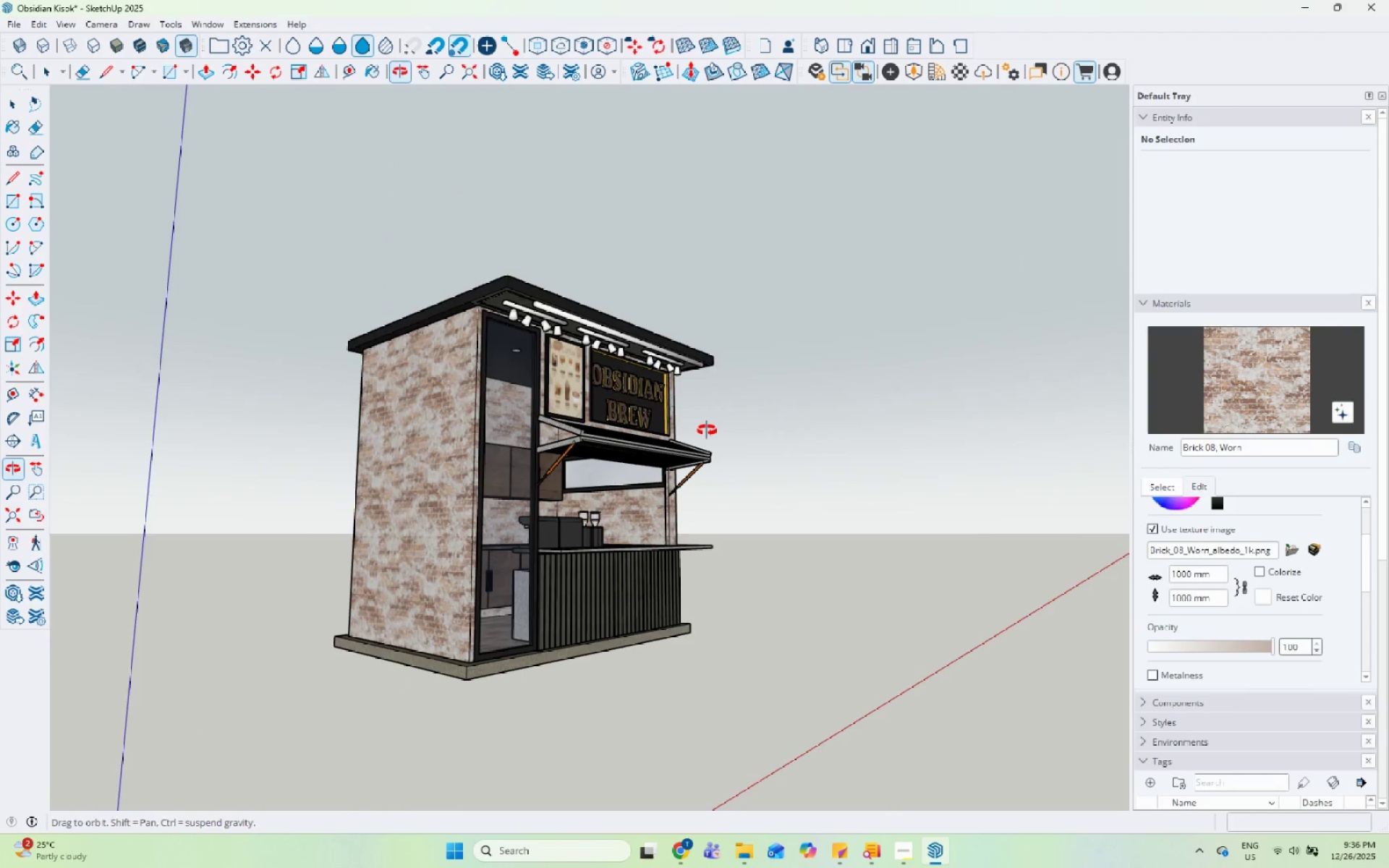 
left_click([693, 362])
 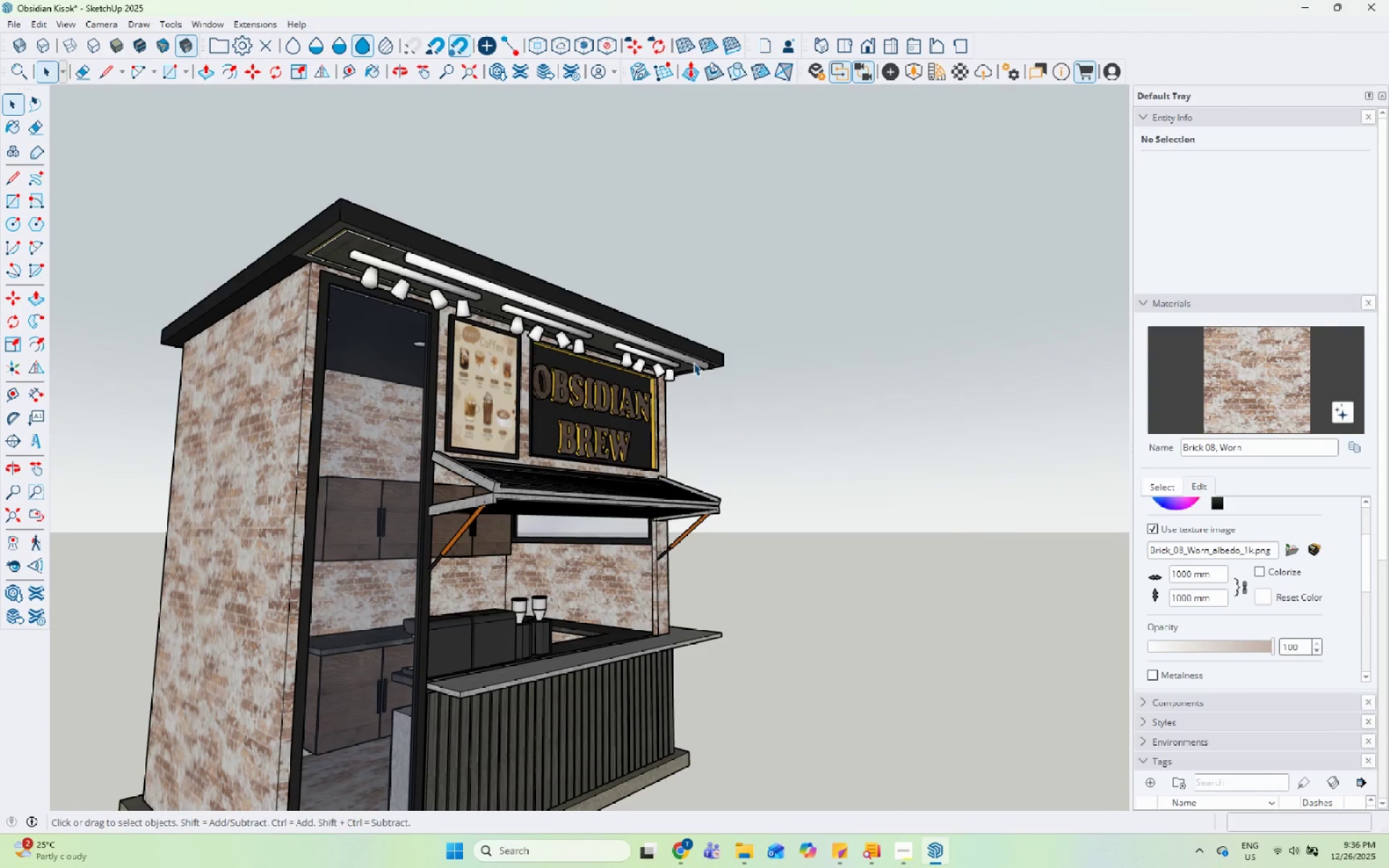 
right_click([693, 362])
 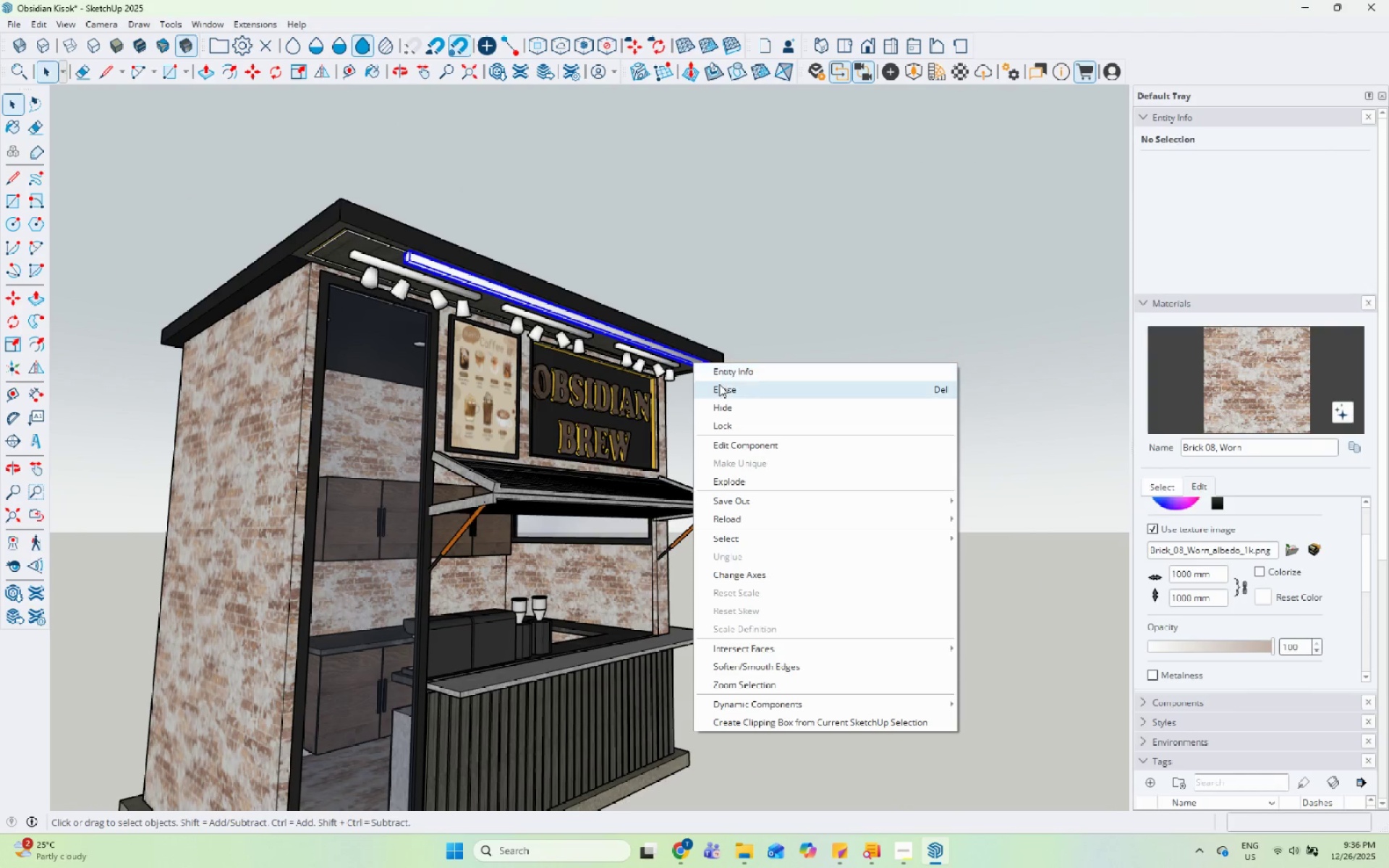 
scroll: coordinate [693, 362], scroll_direction: up, amount: 4.0
 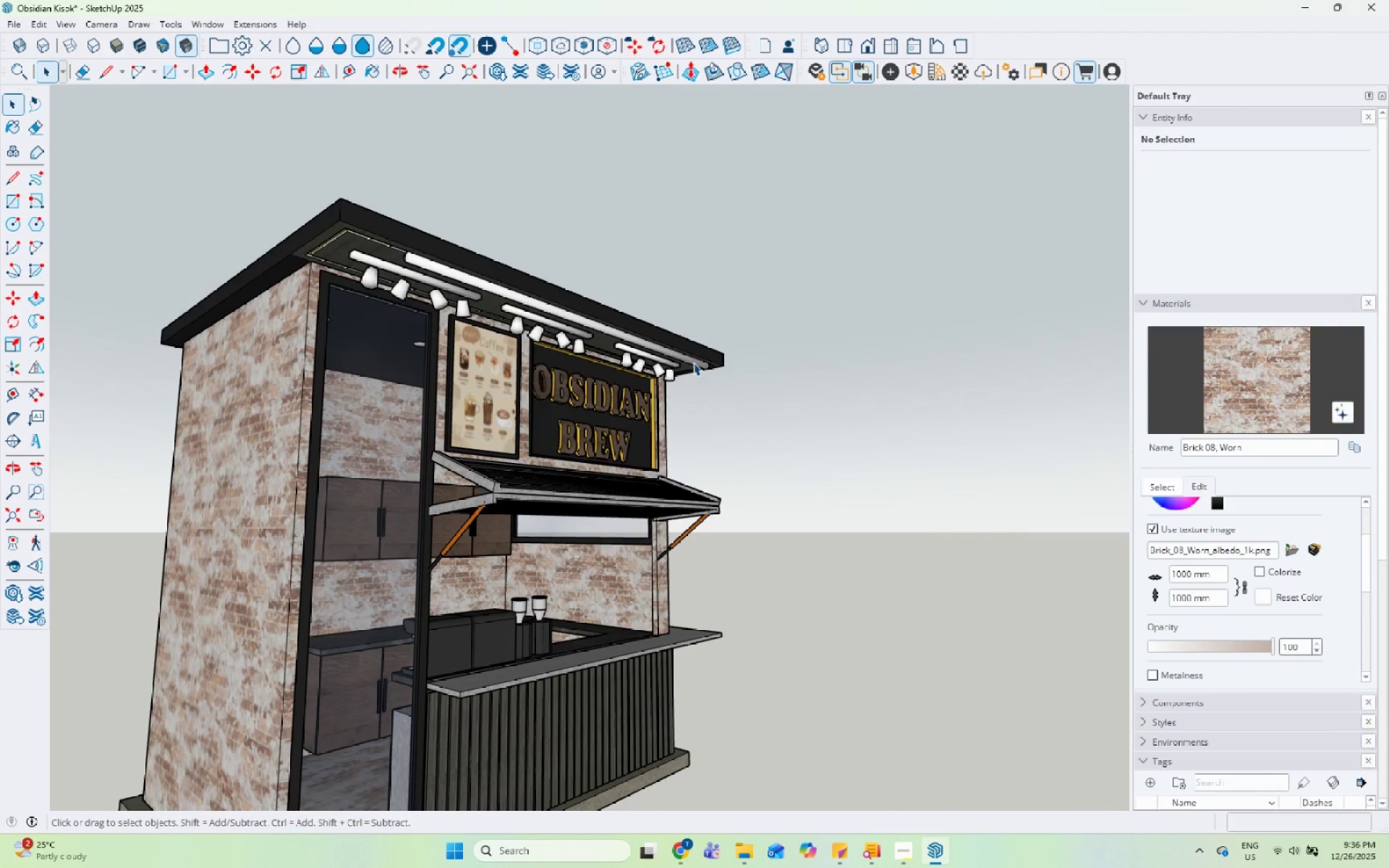 
left_click([721, 385])
 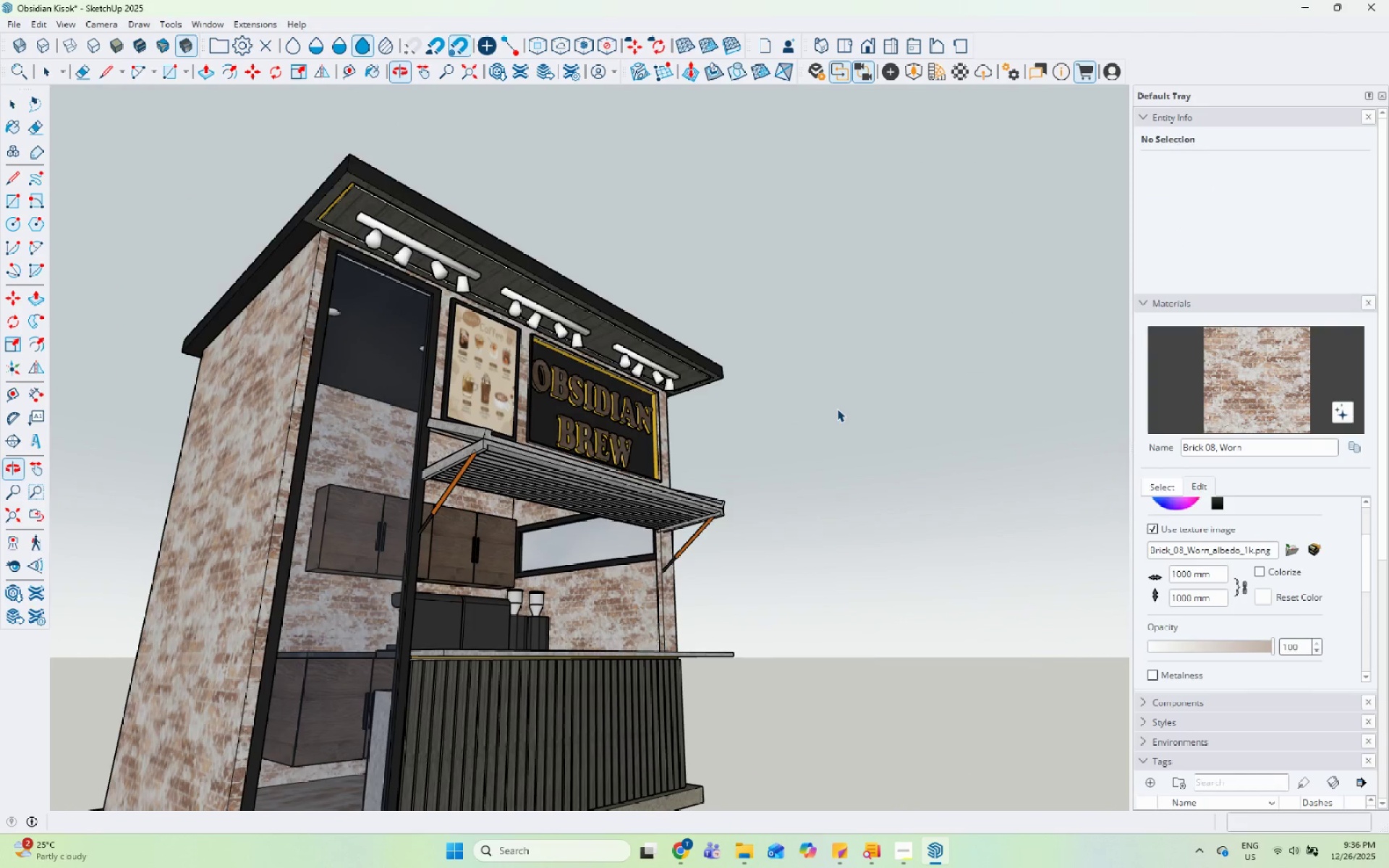 
key(Control+S)
 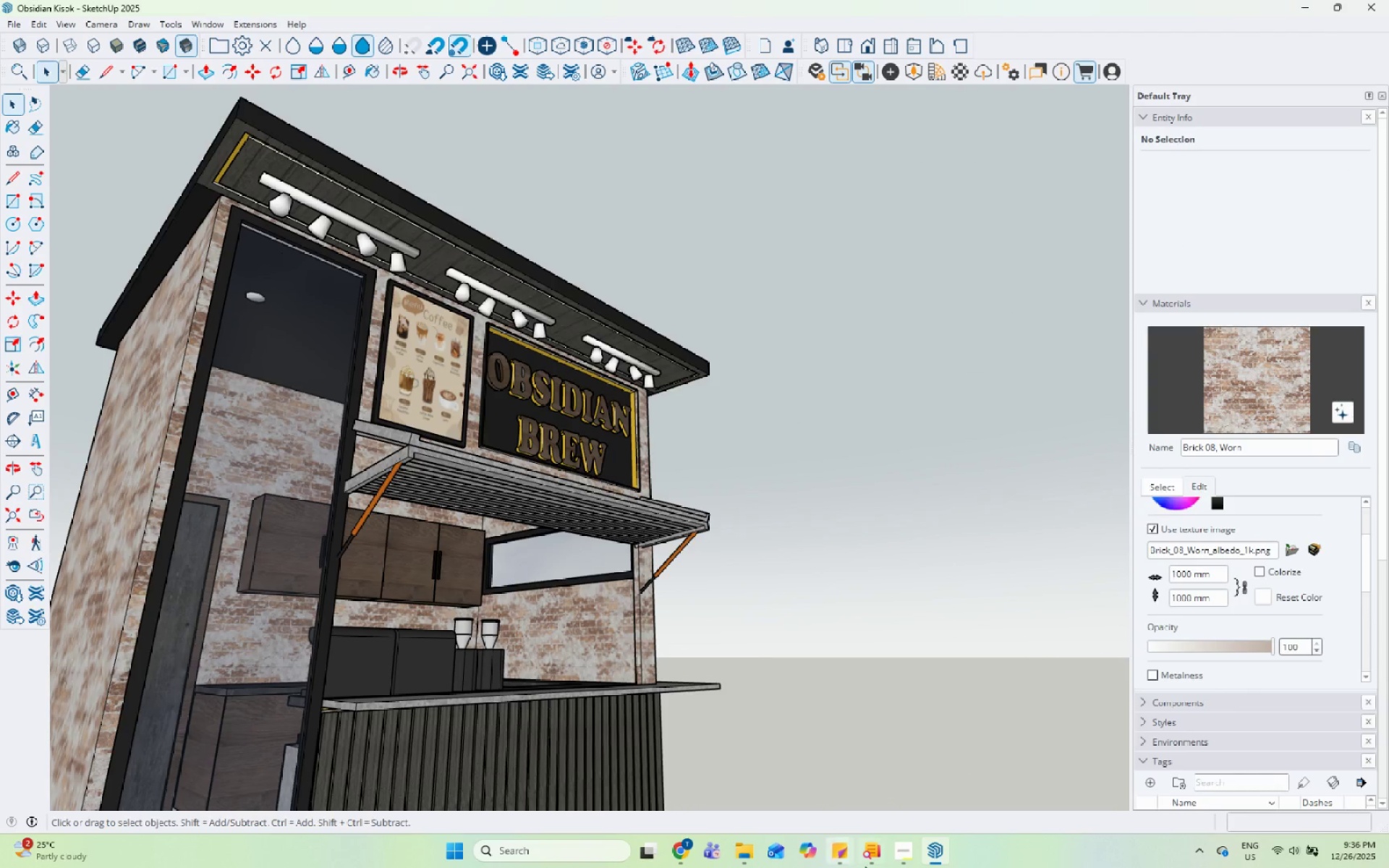 
scroll: coordinate [837, 409], scroll_direction: up, amount: 1.0
 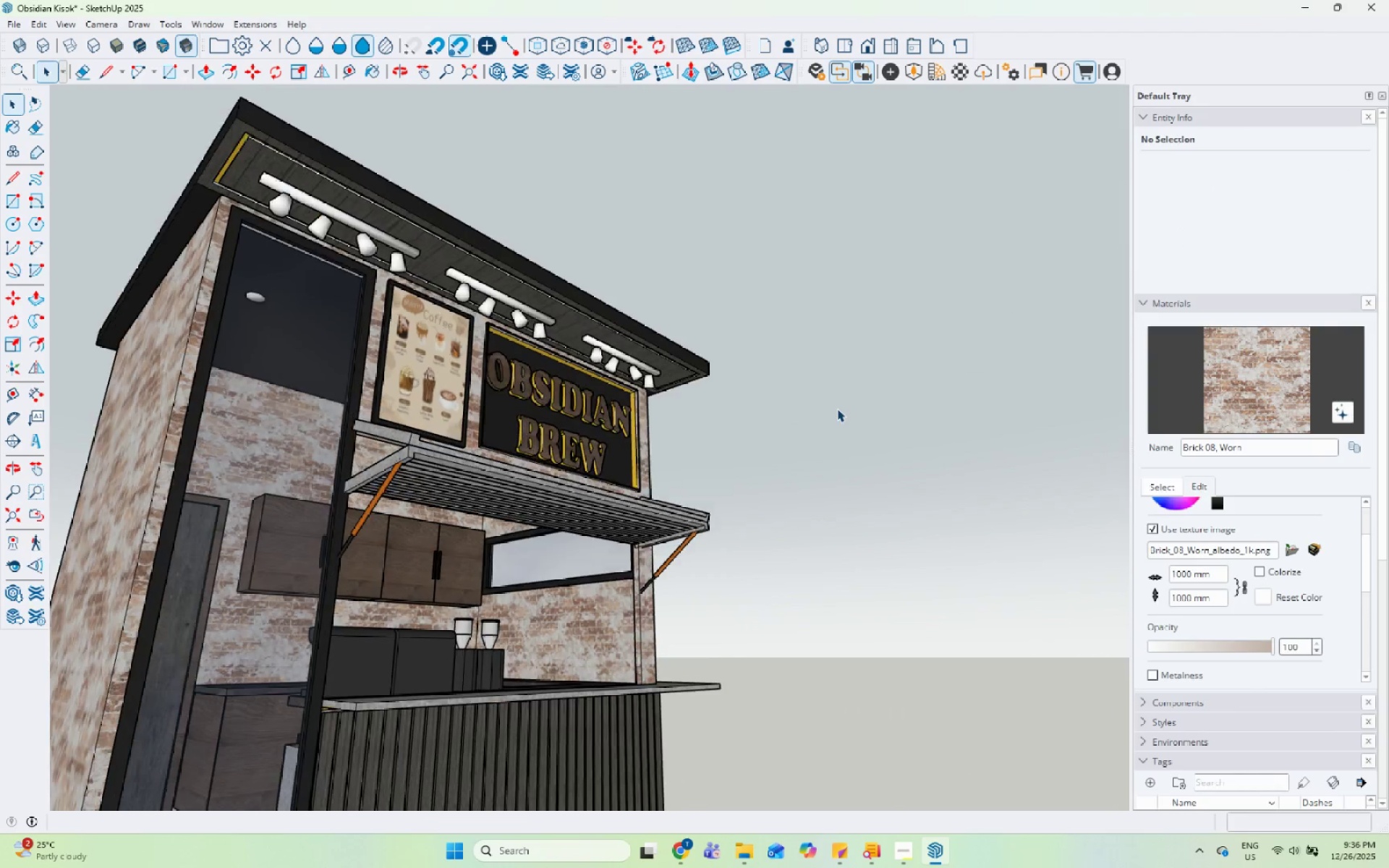 
left_click([905, 854])